 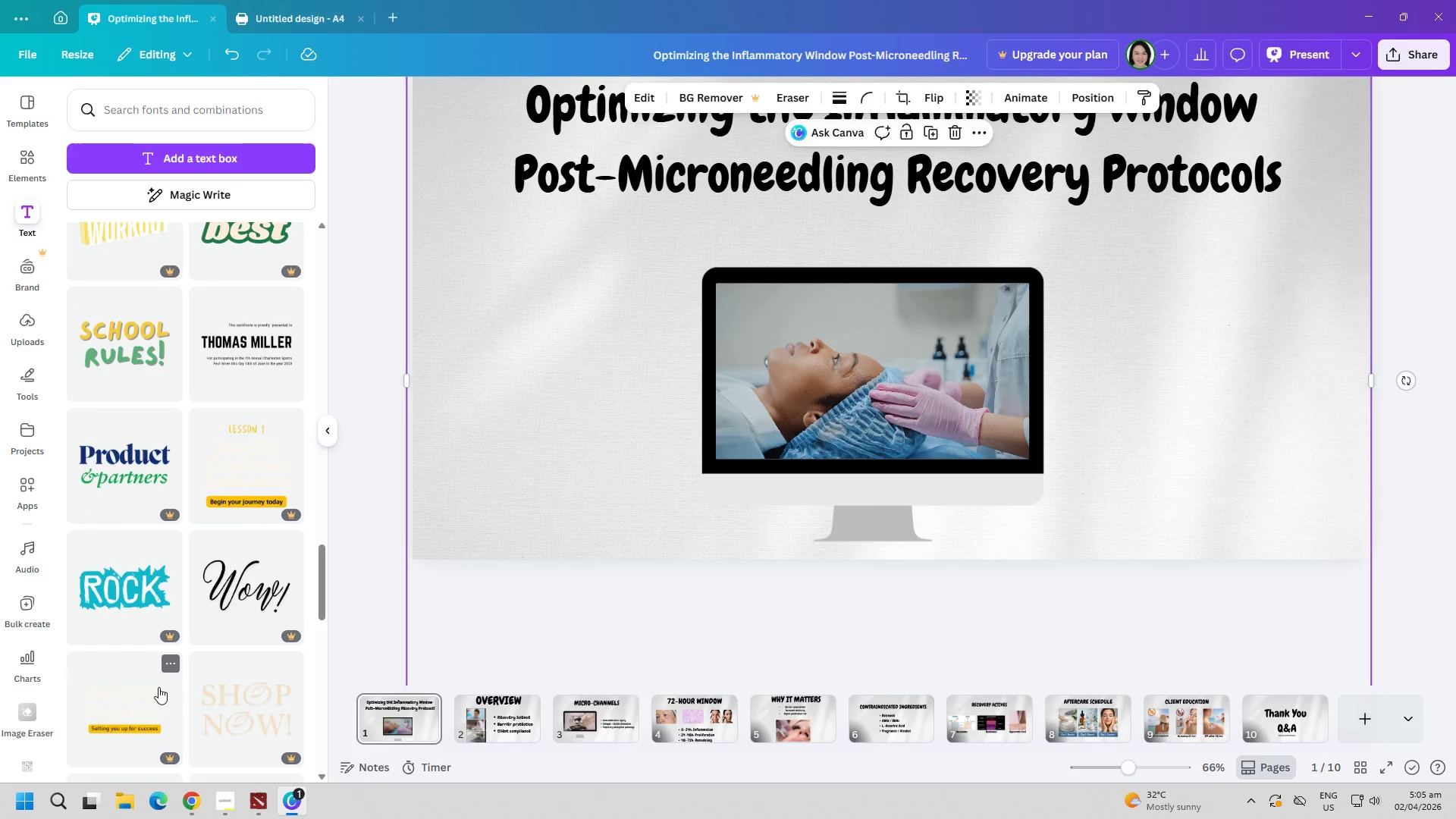 
scroll: coordinate [804, 556], scroll_direction: up, amount: 4.0
 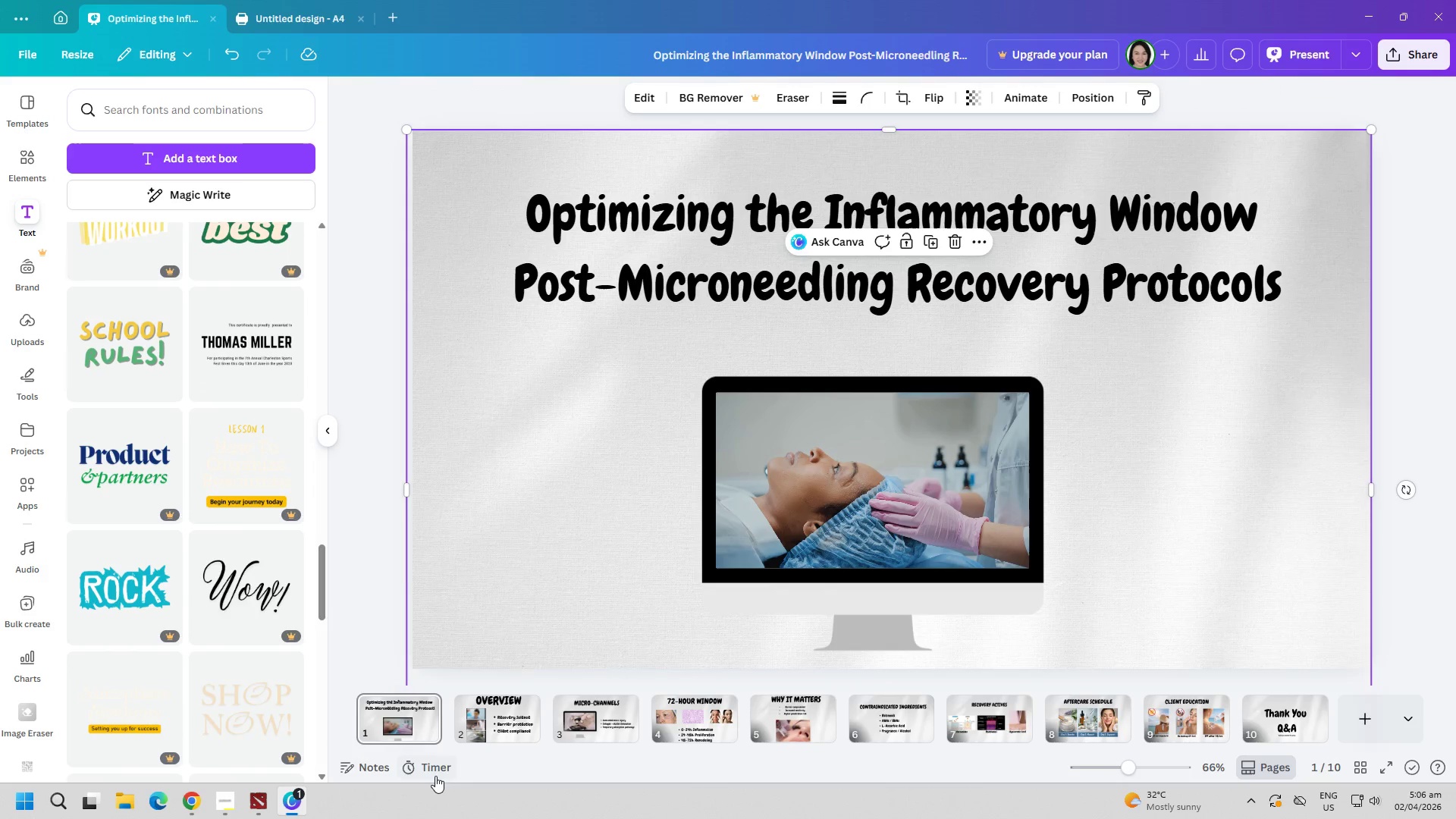 
double_click([470, 733])
 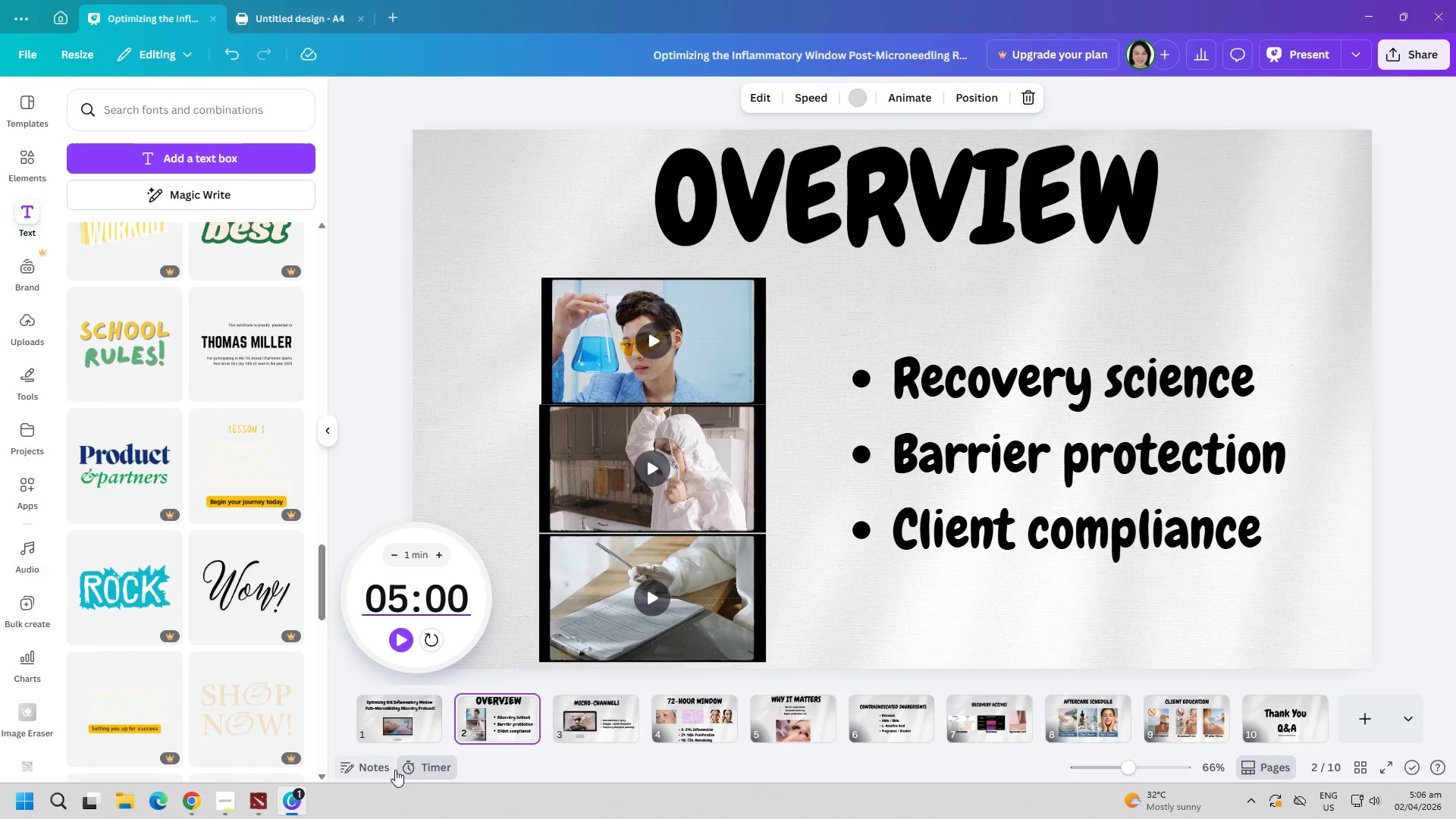 
left_click([404, 729])
 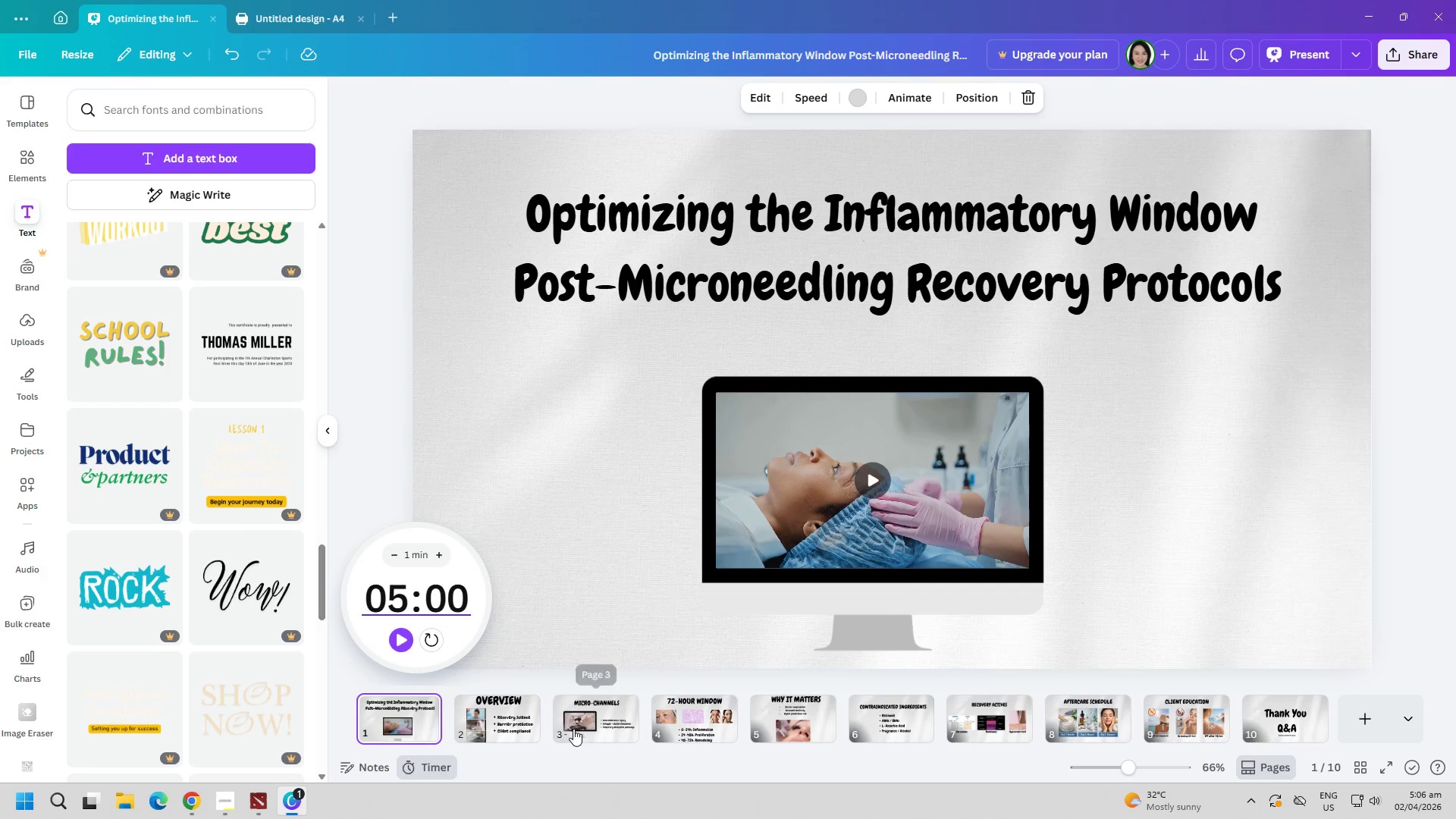 
left_click([501, 725])
 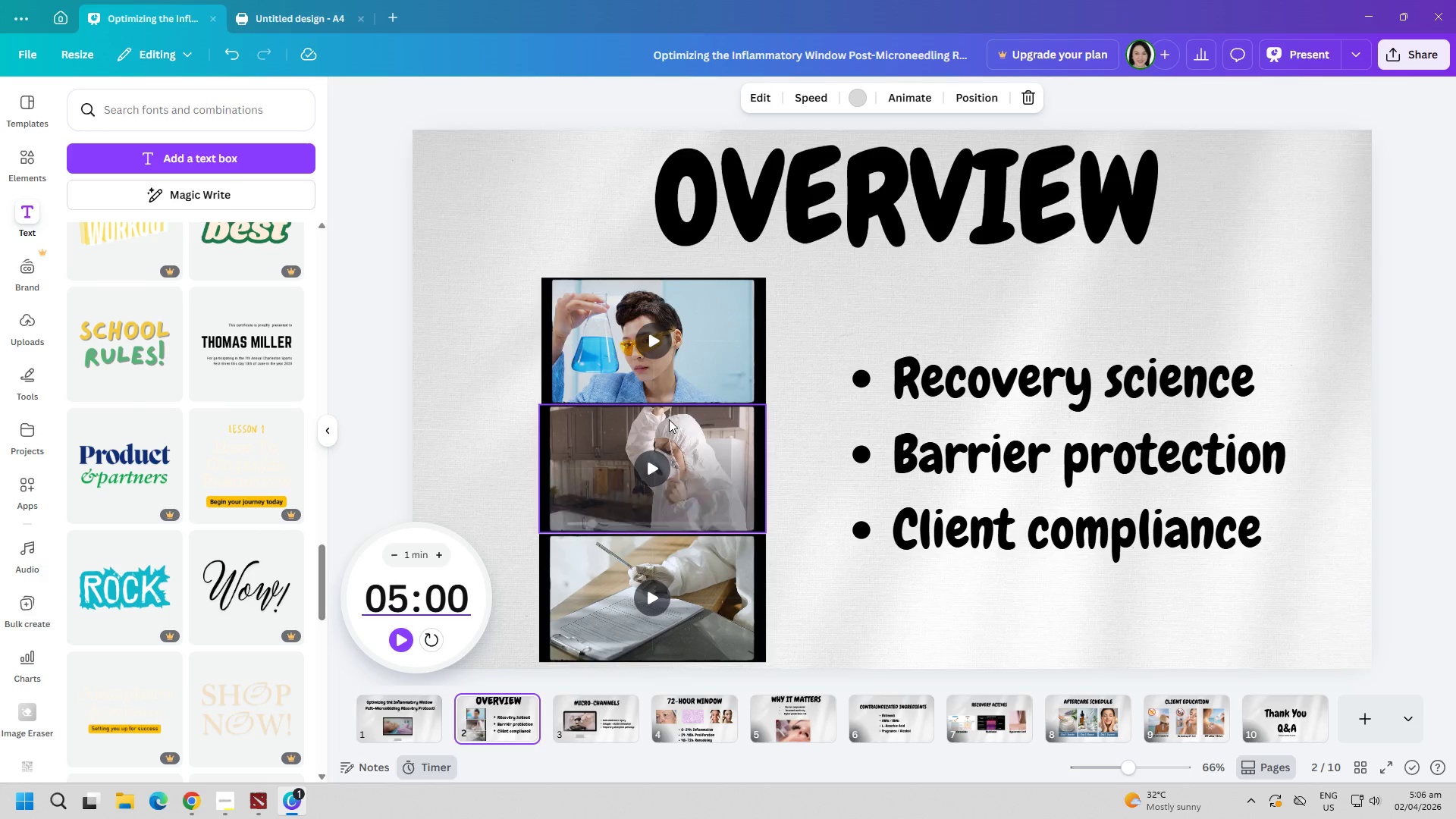 
right_click([690, 326])
 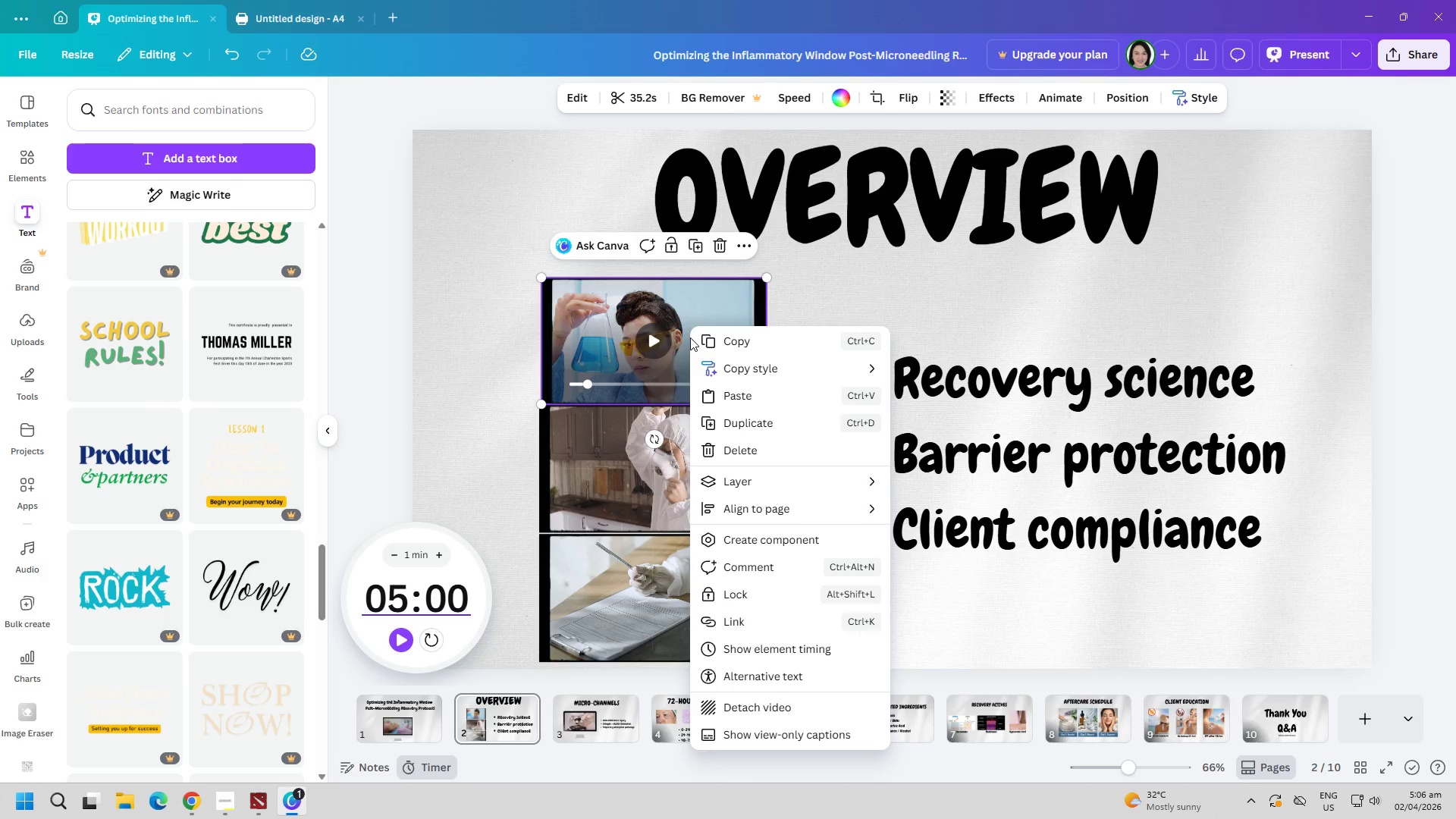 
wait(5.28)
 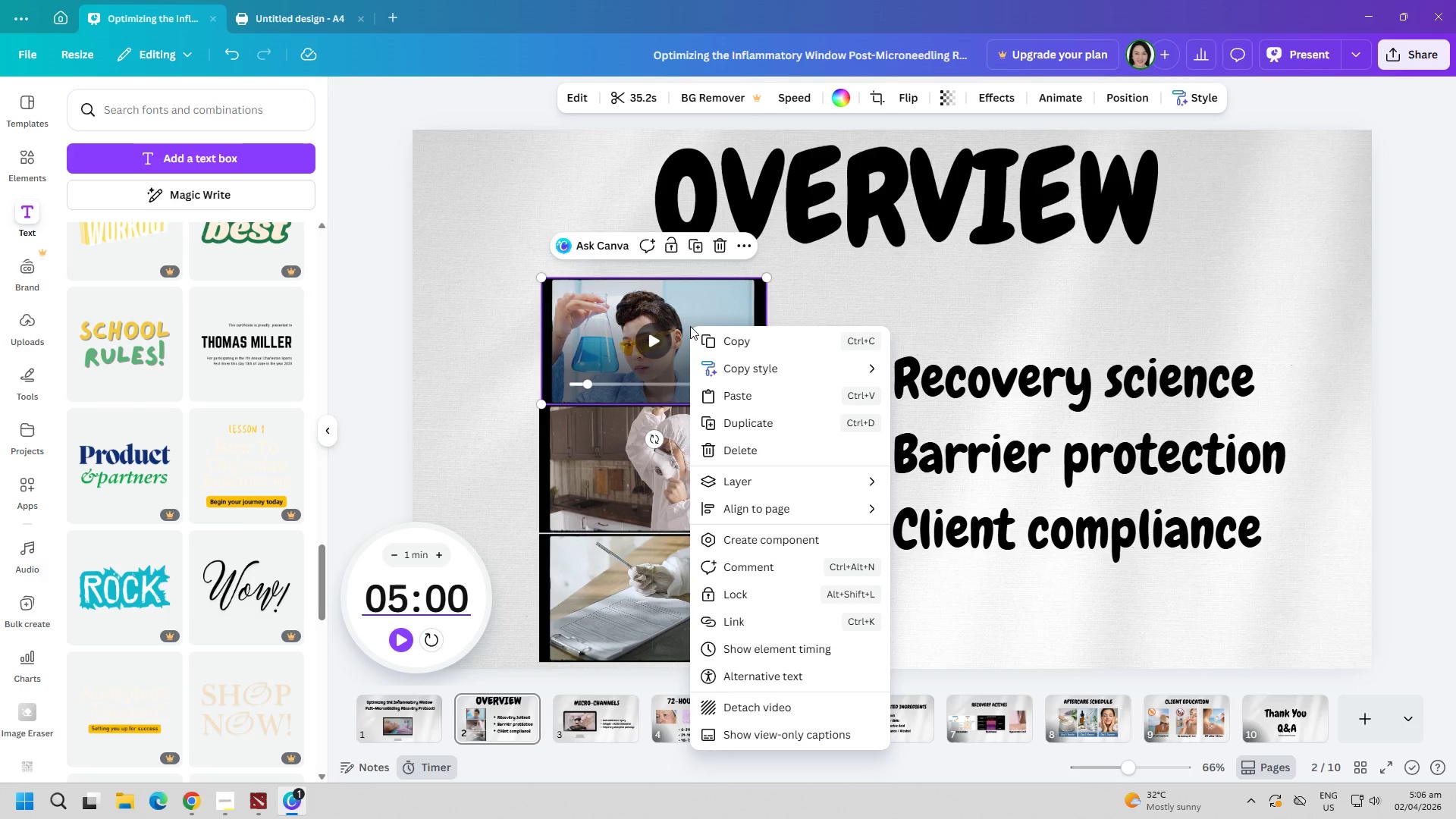 
left_click([750, 235])
 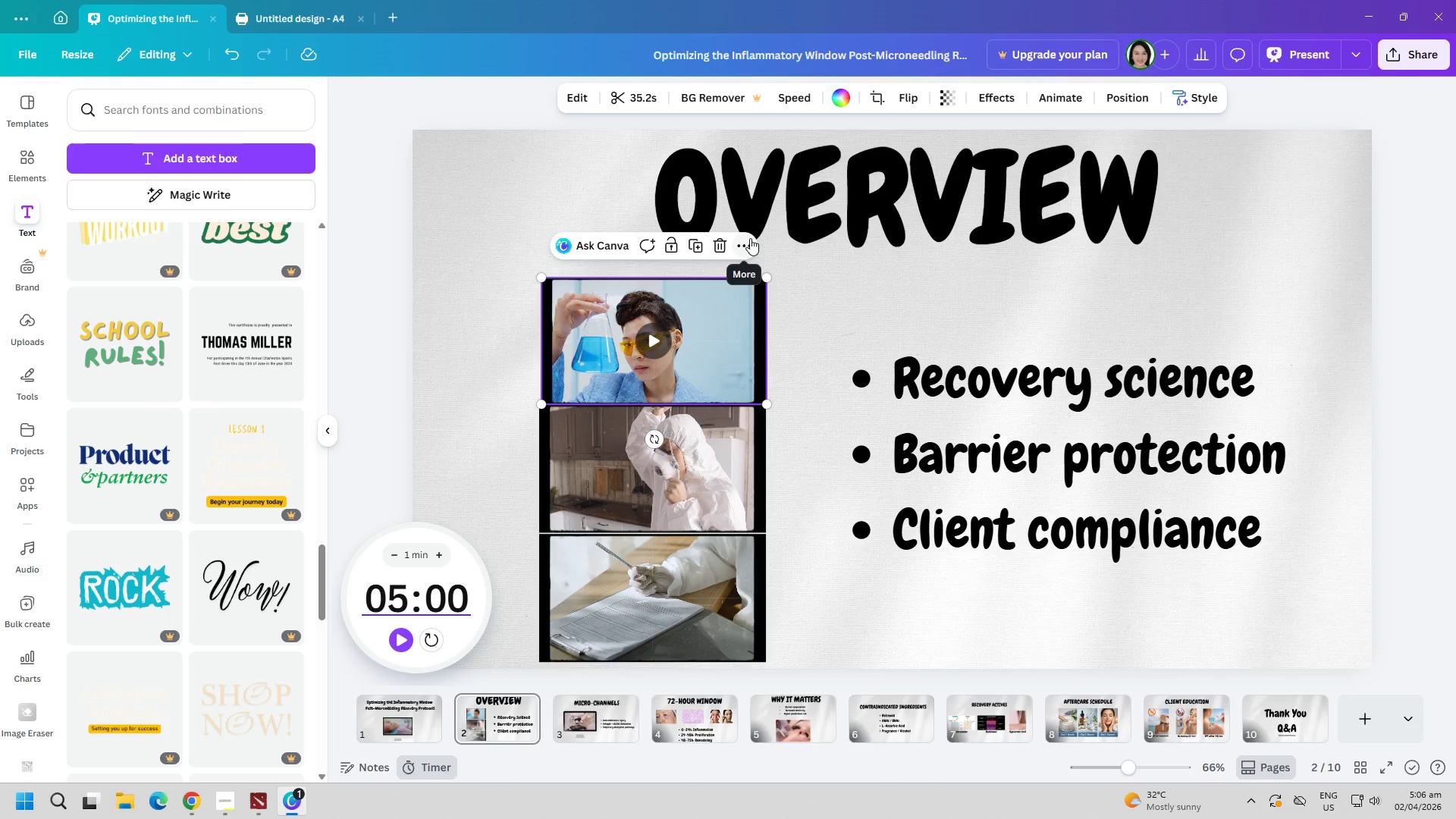 
left_click([750, 238])
 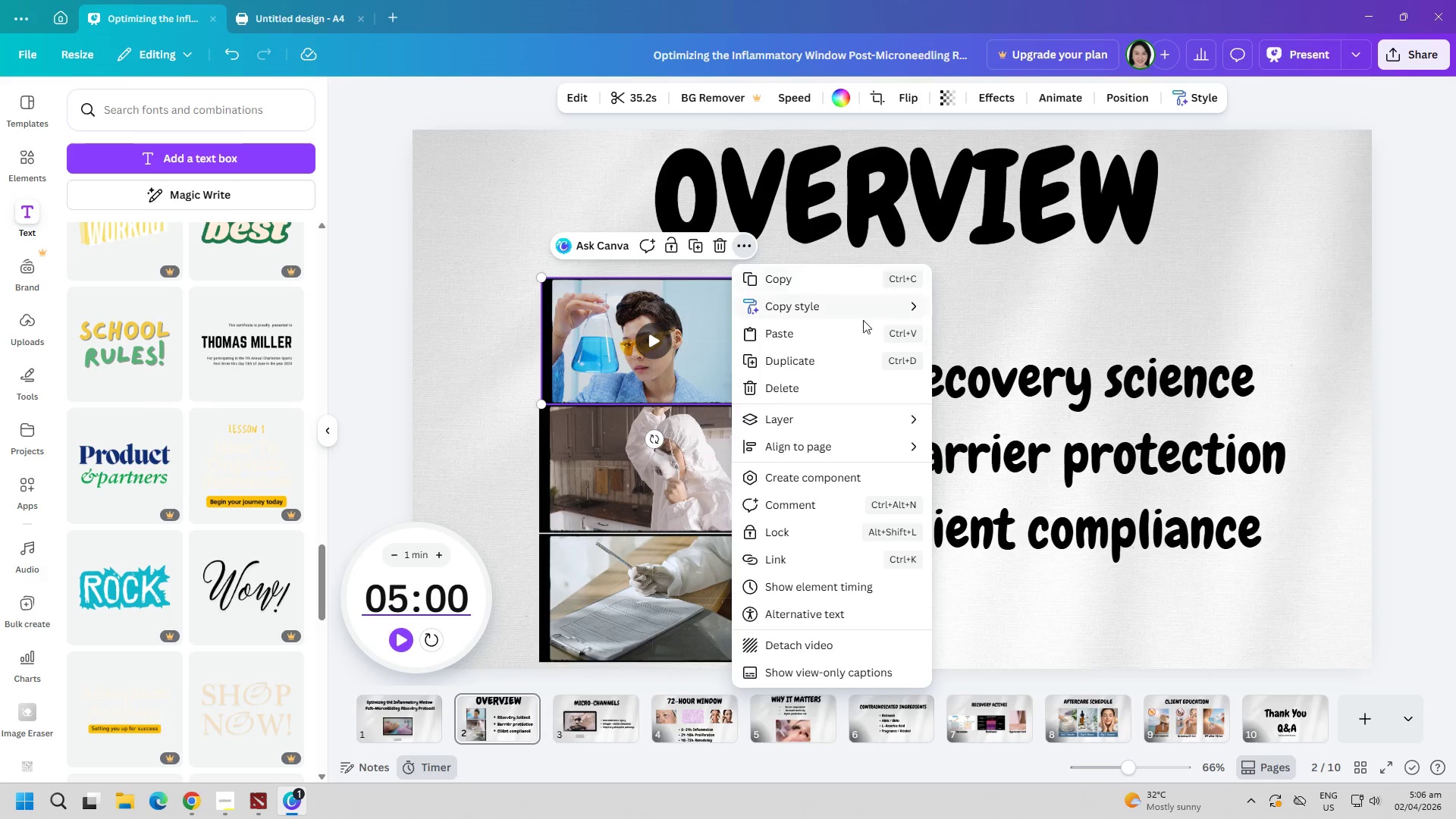 
mouse_move([821, 436])
 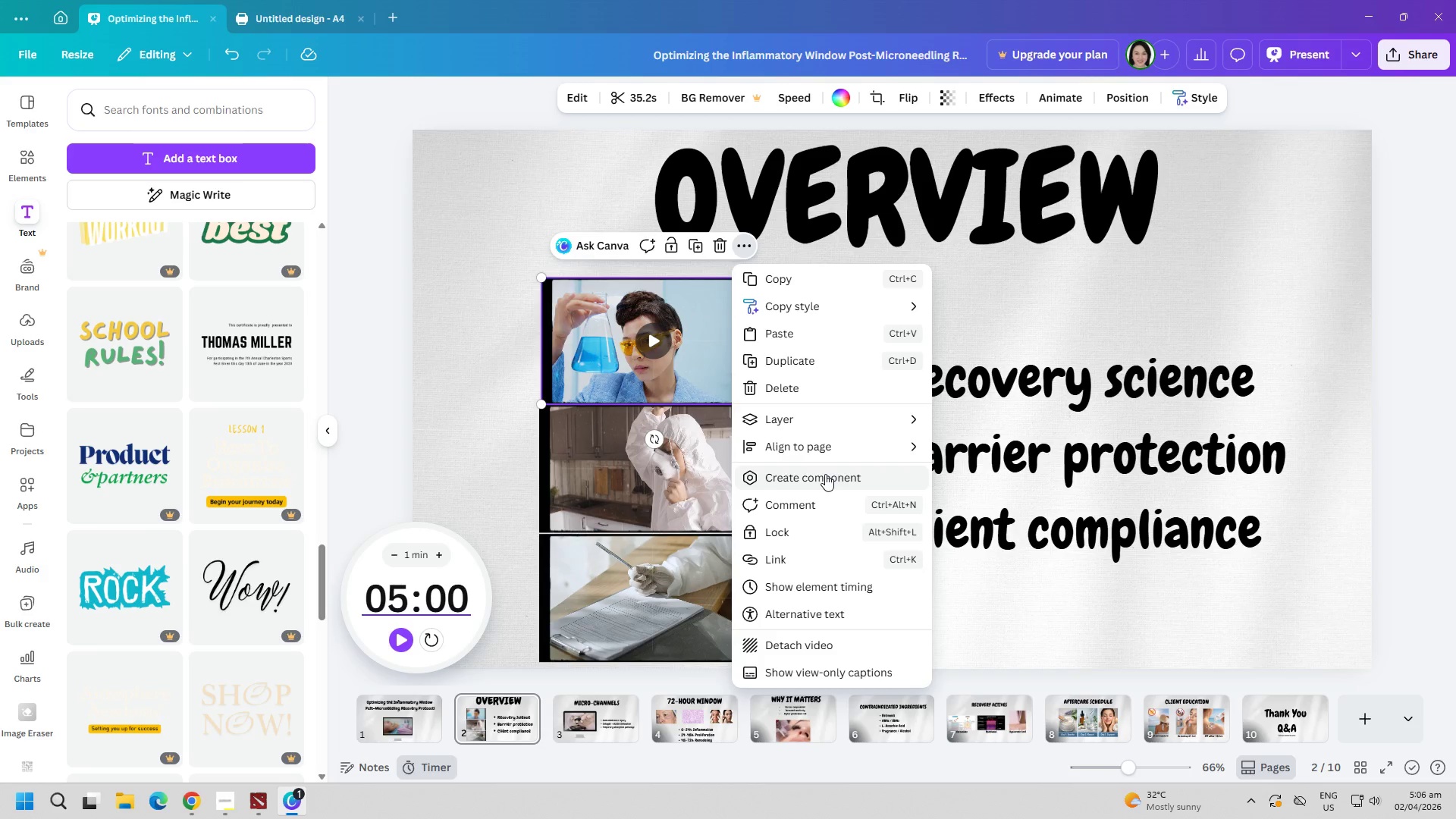 
left_click([825, 474])
 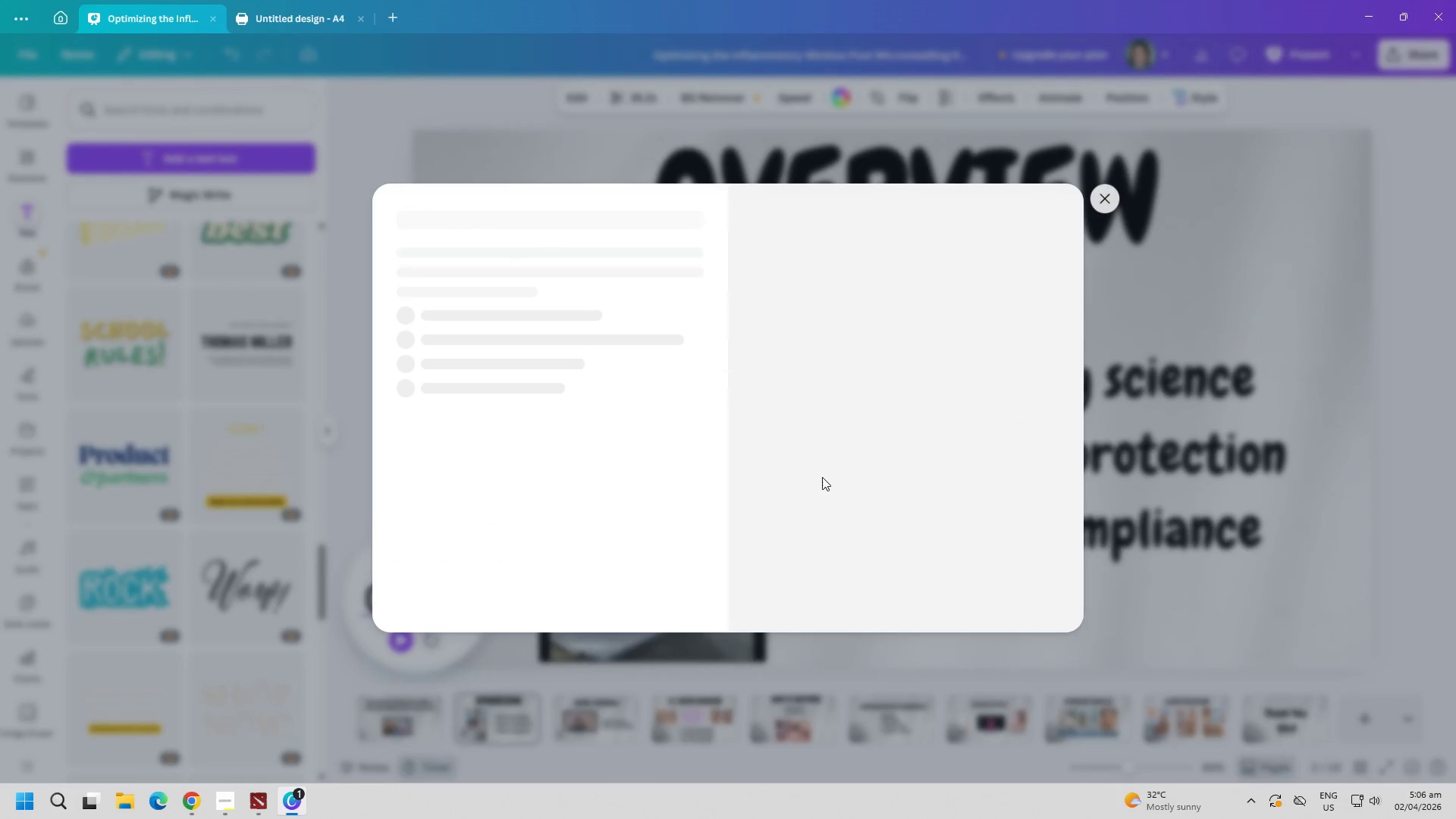 
mouse_move([788, 522])
 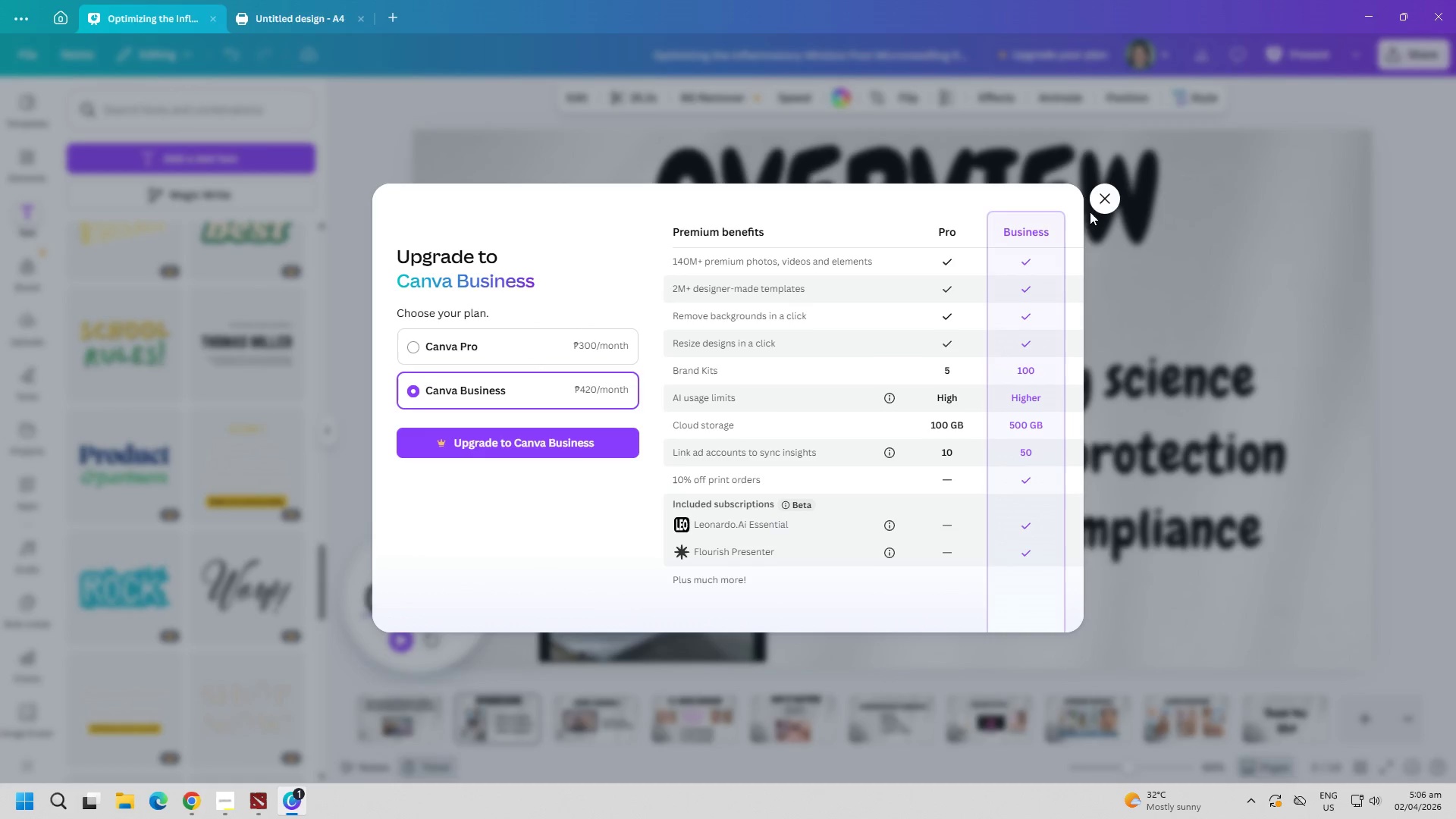 
left_click([1112, 193])
 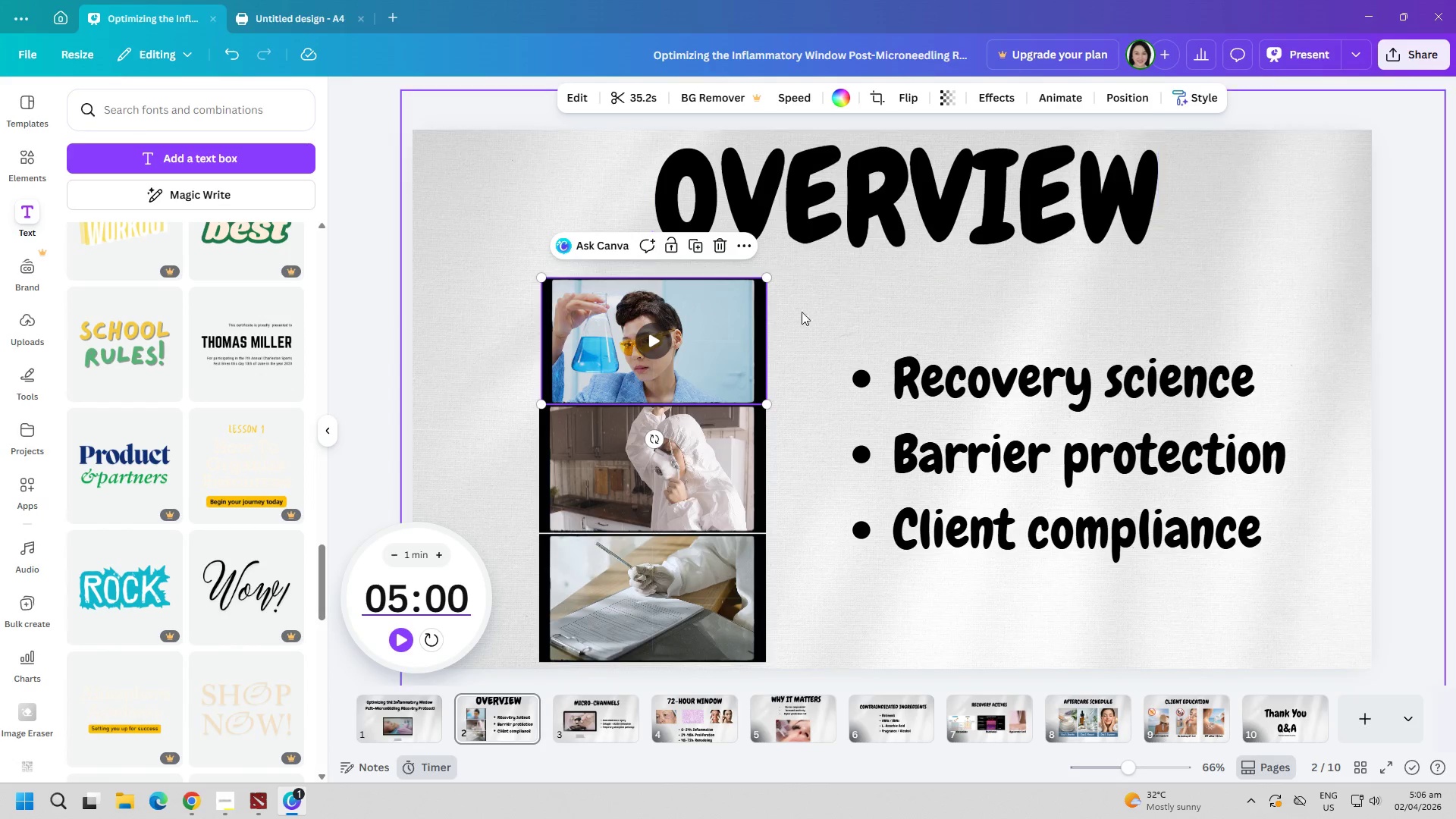 
right_click([692, 362])
 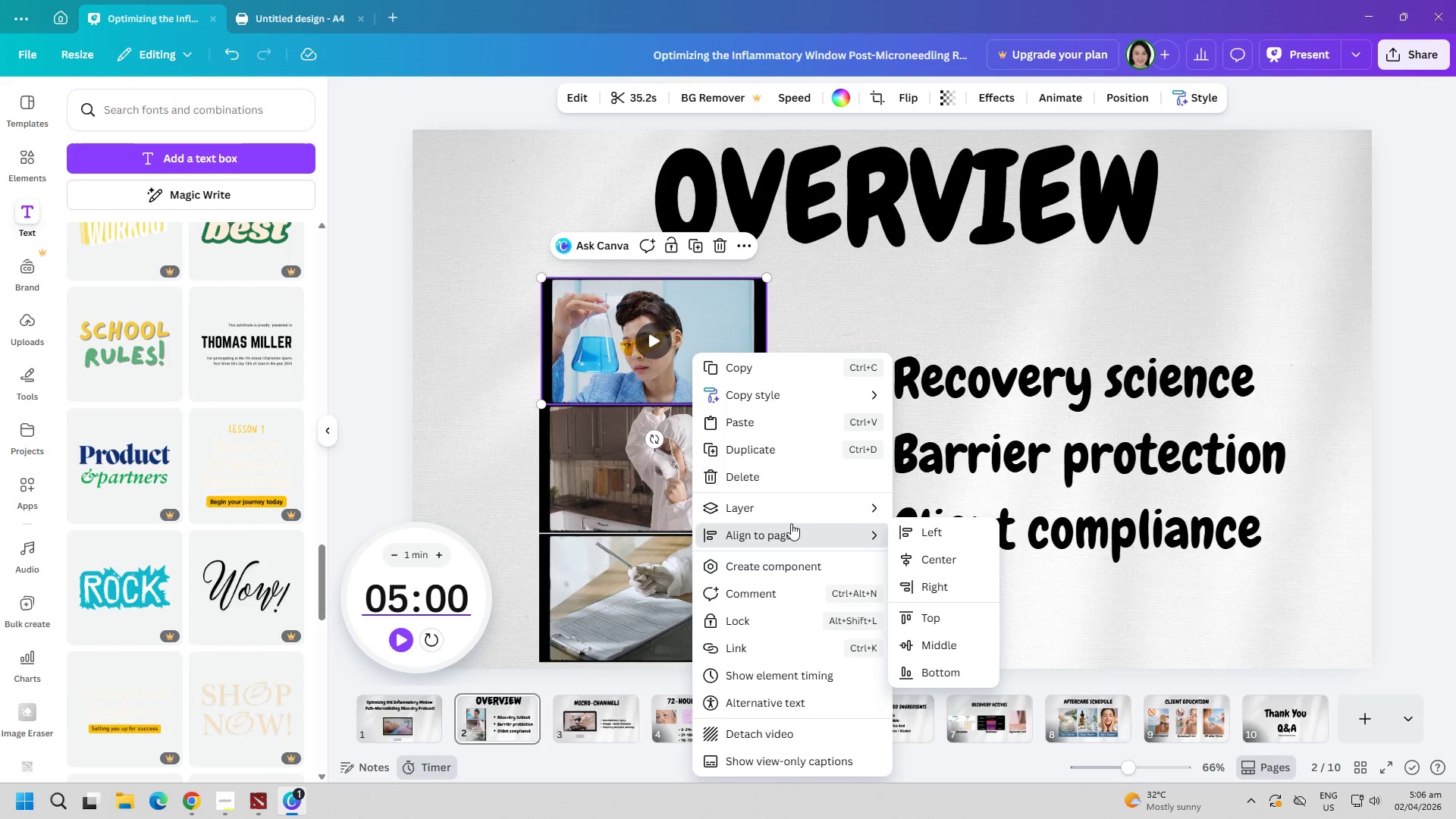 
left_click([798, 668])
 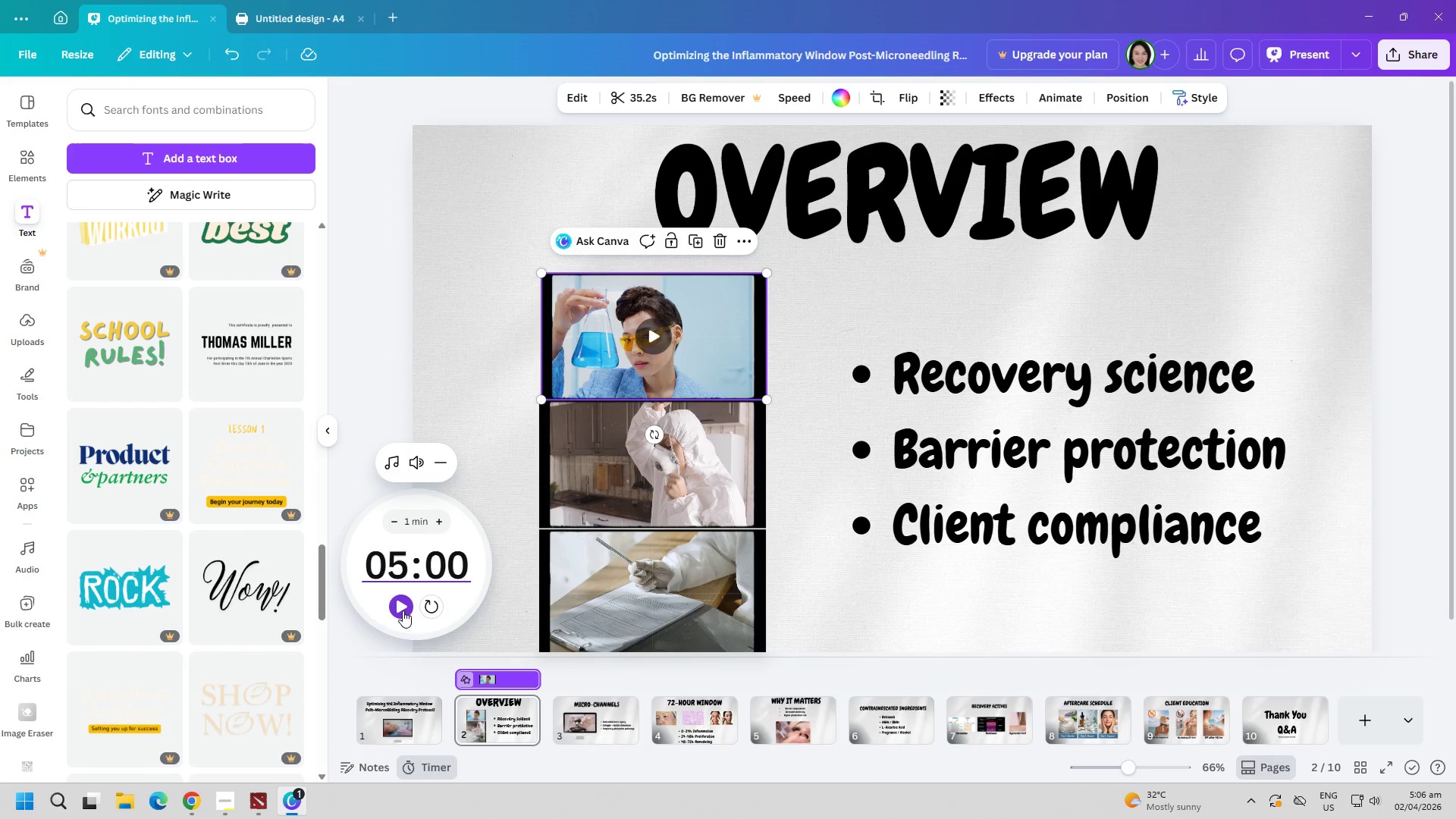 
left_click([399, 612])
 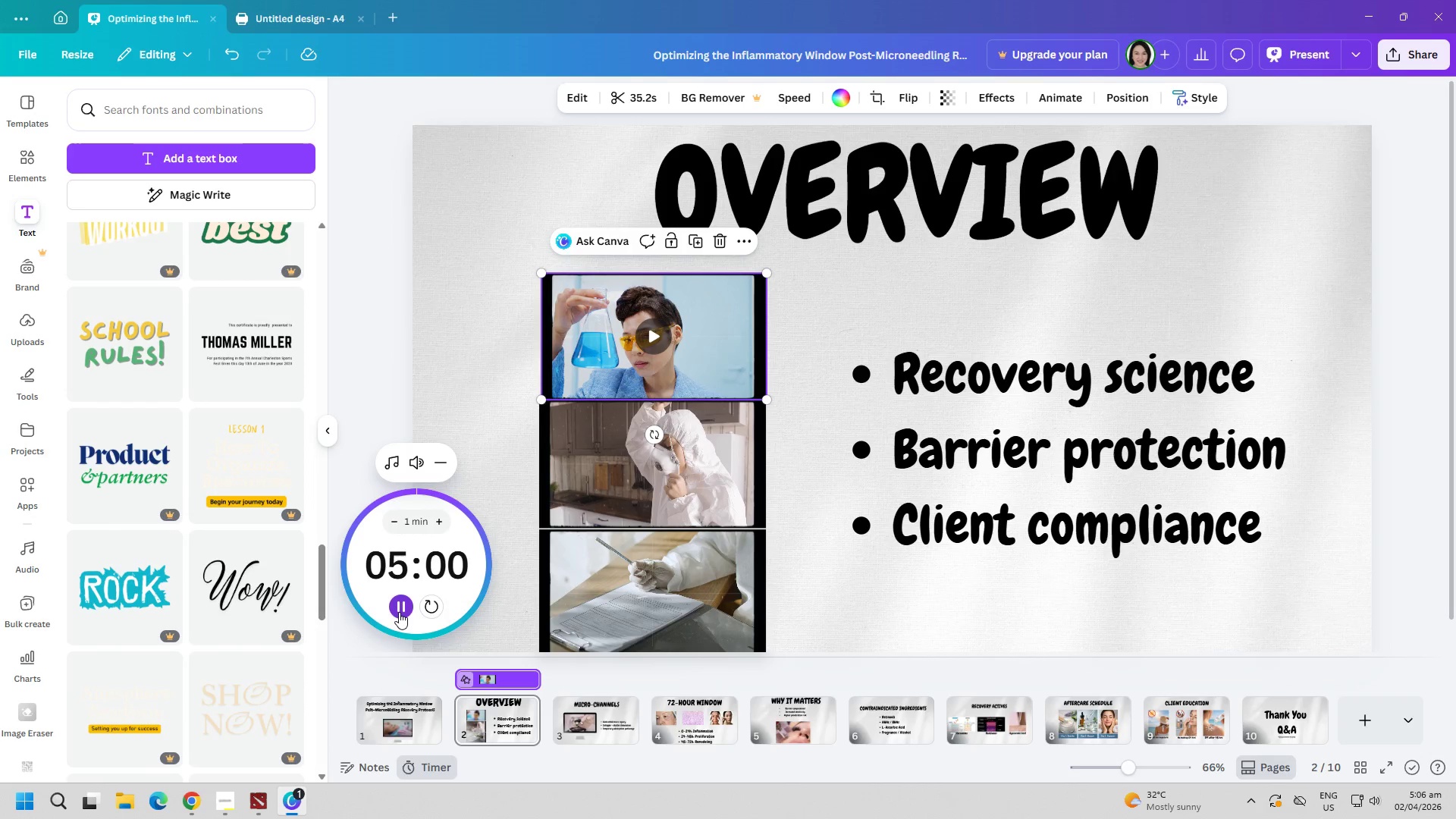 
left_click([399, 612])
 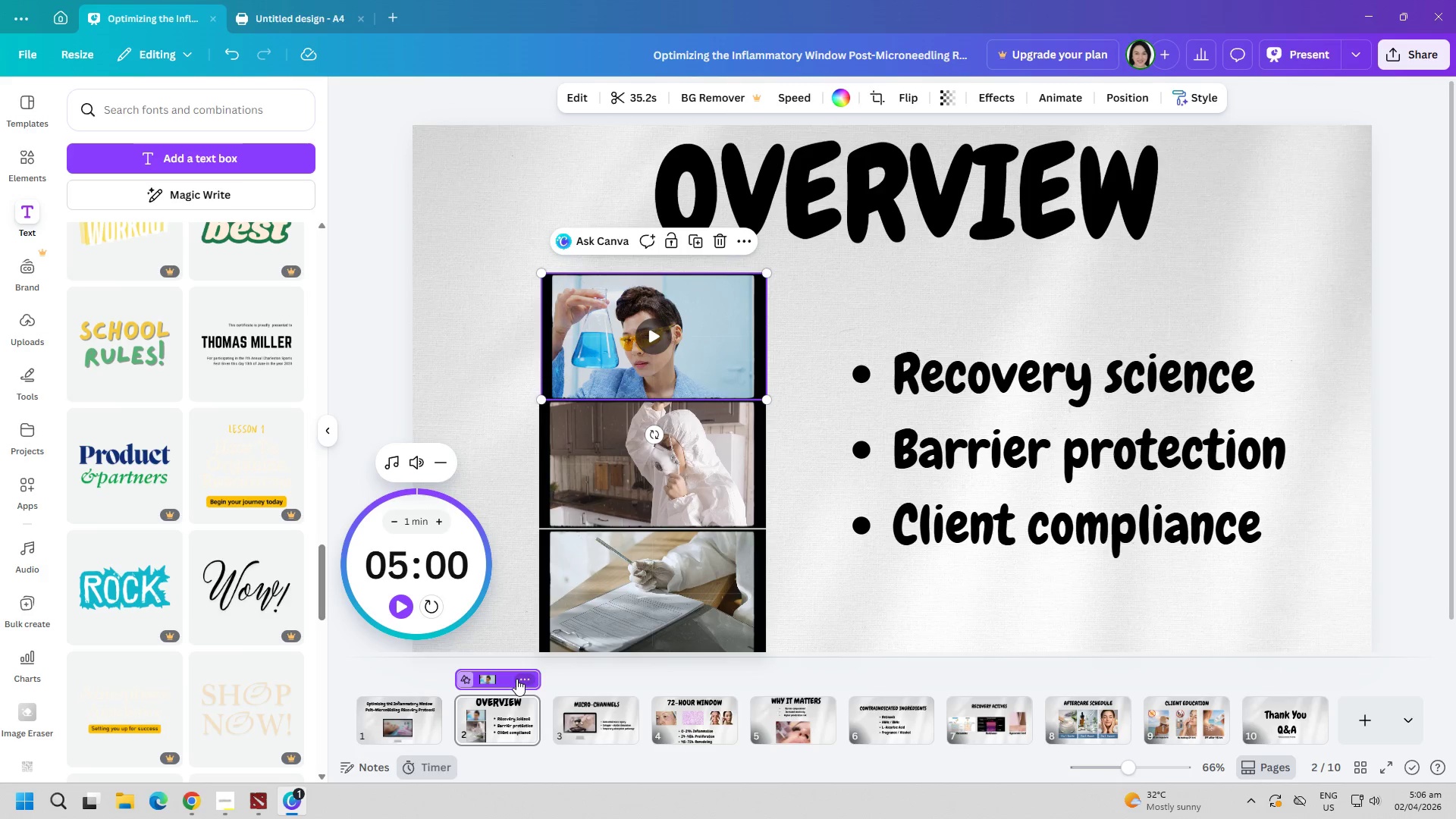 
wait(6.78)
 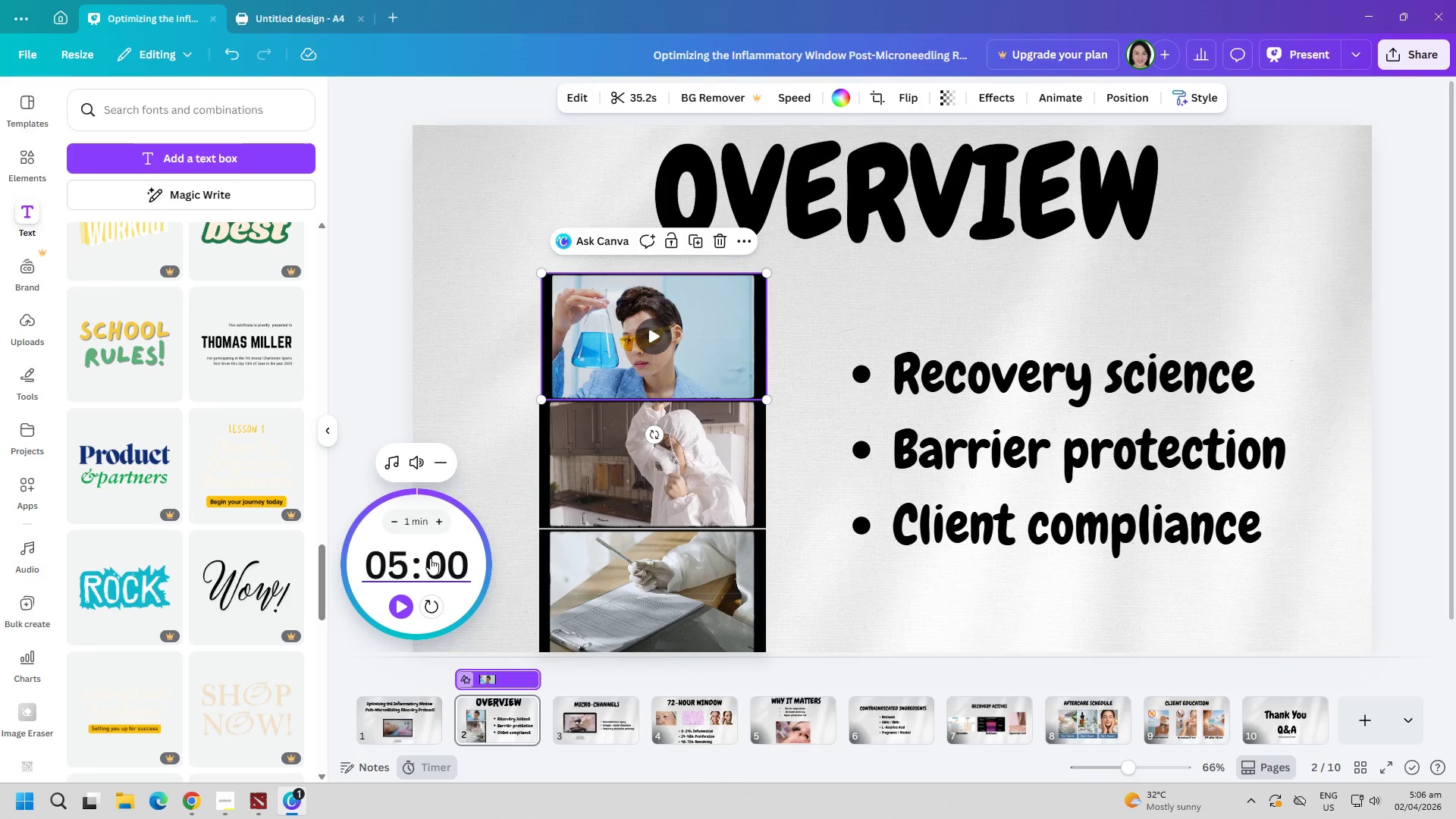 
left_click([224, 60])
 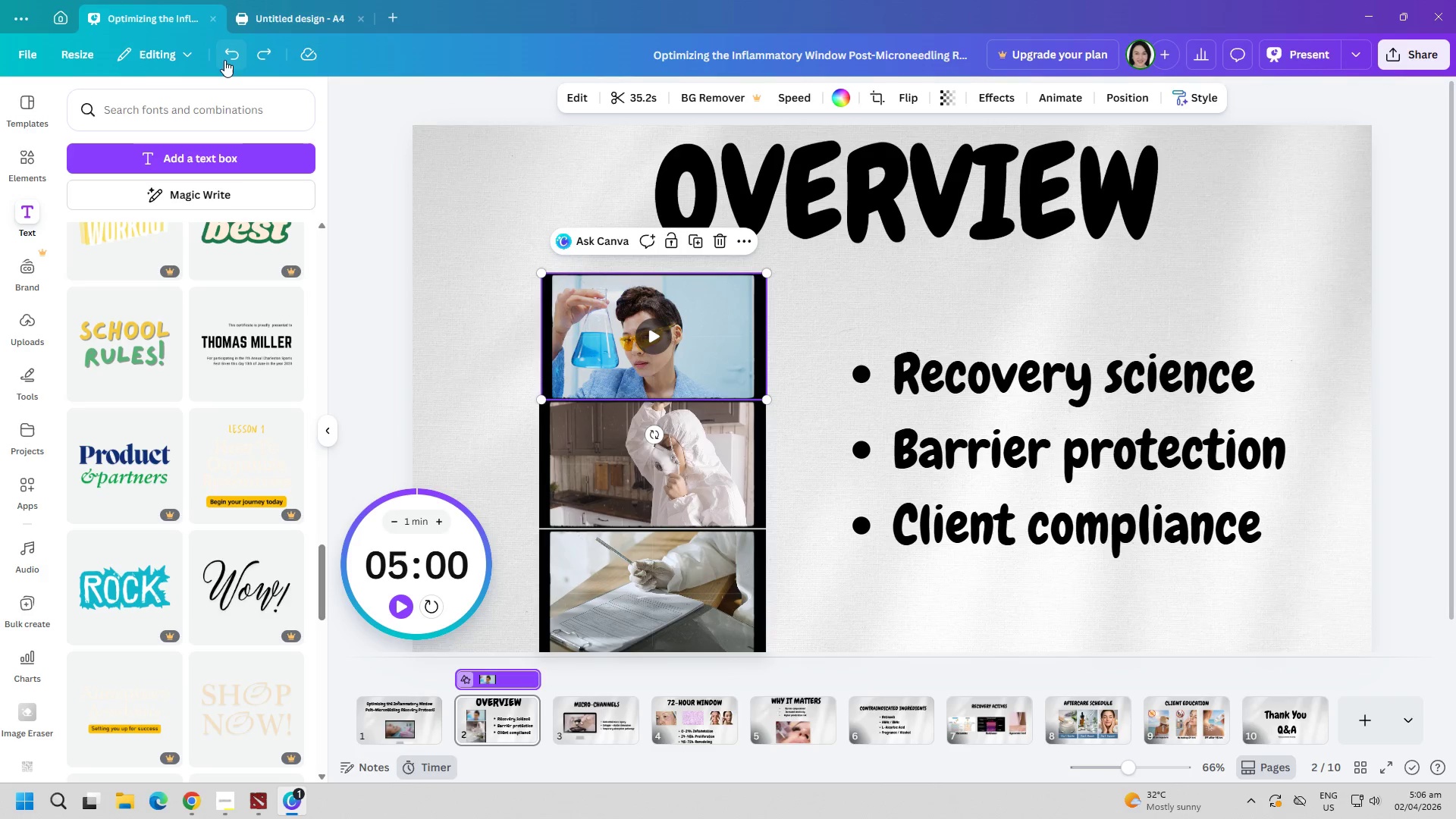 
left_click([224, 60])
 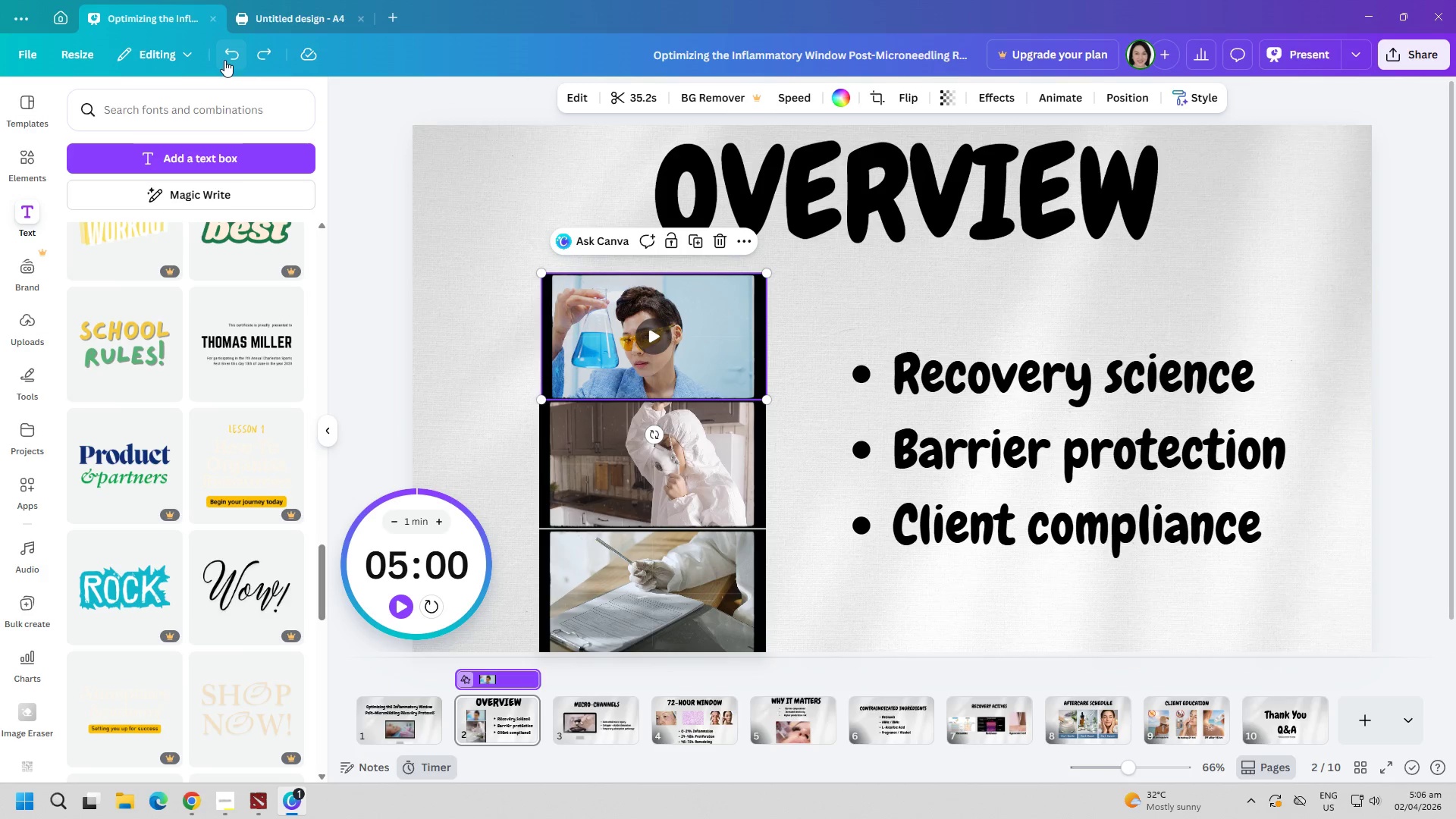 
left_click([224, 60])
 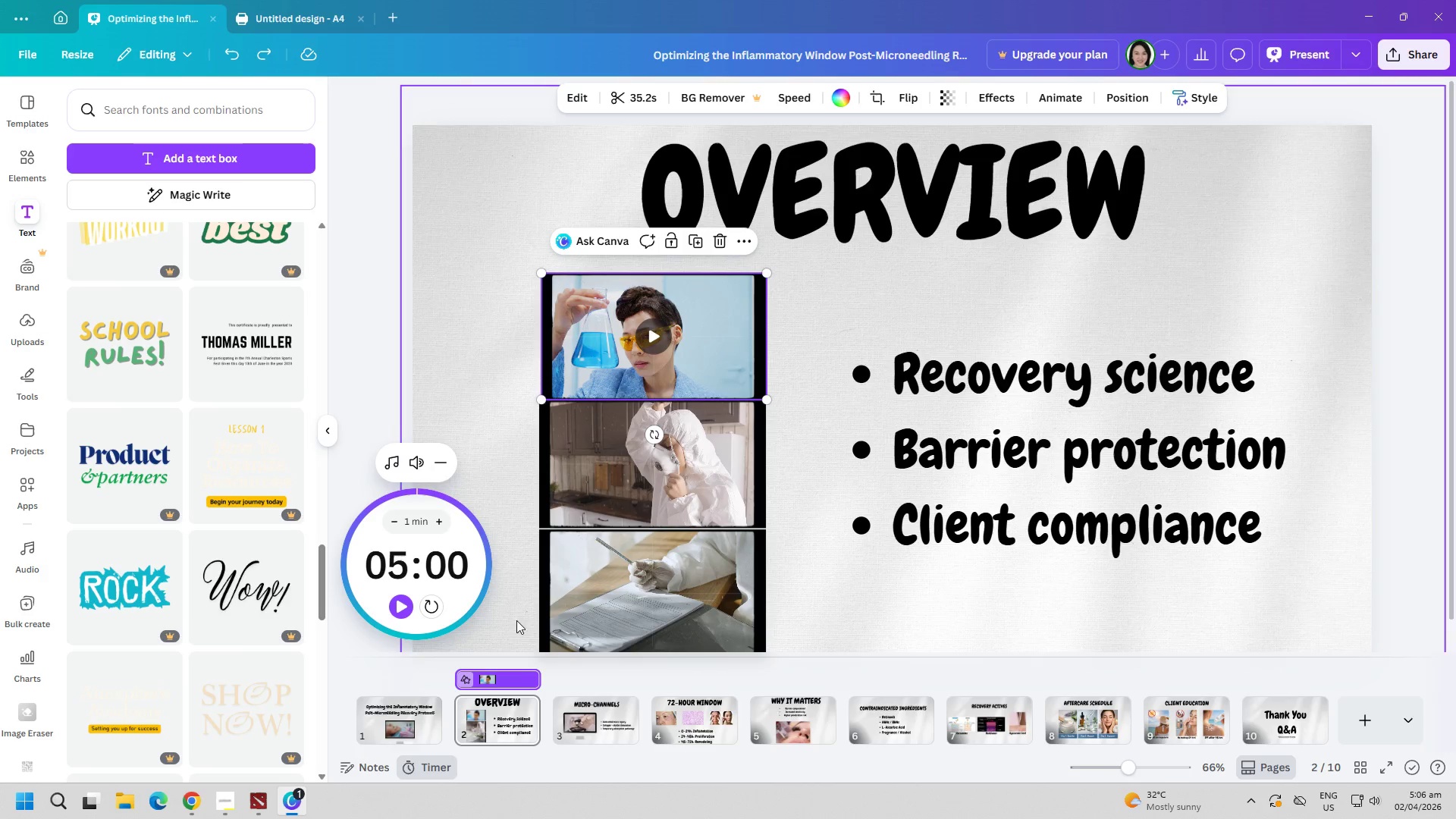 
left_click([507, 679])
 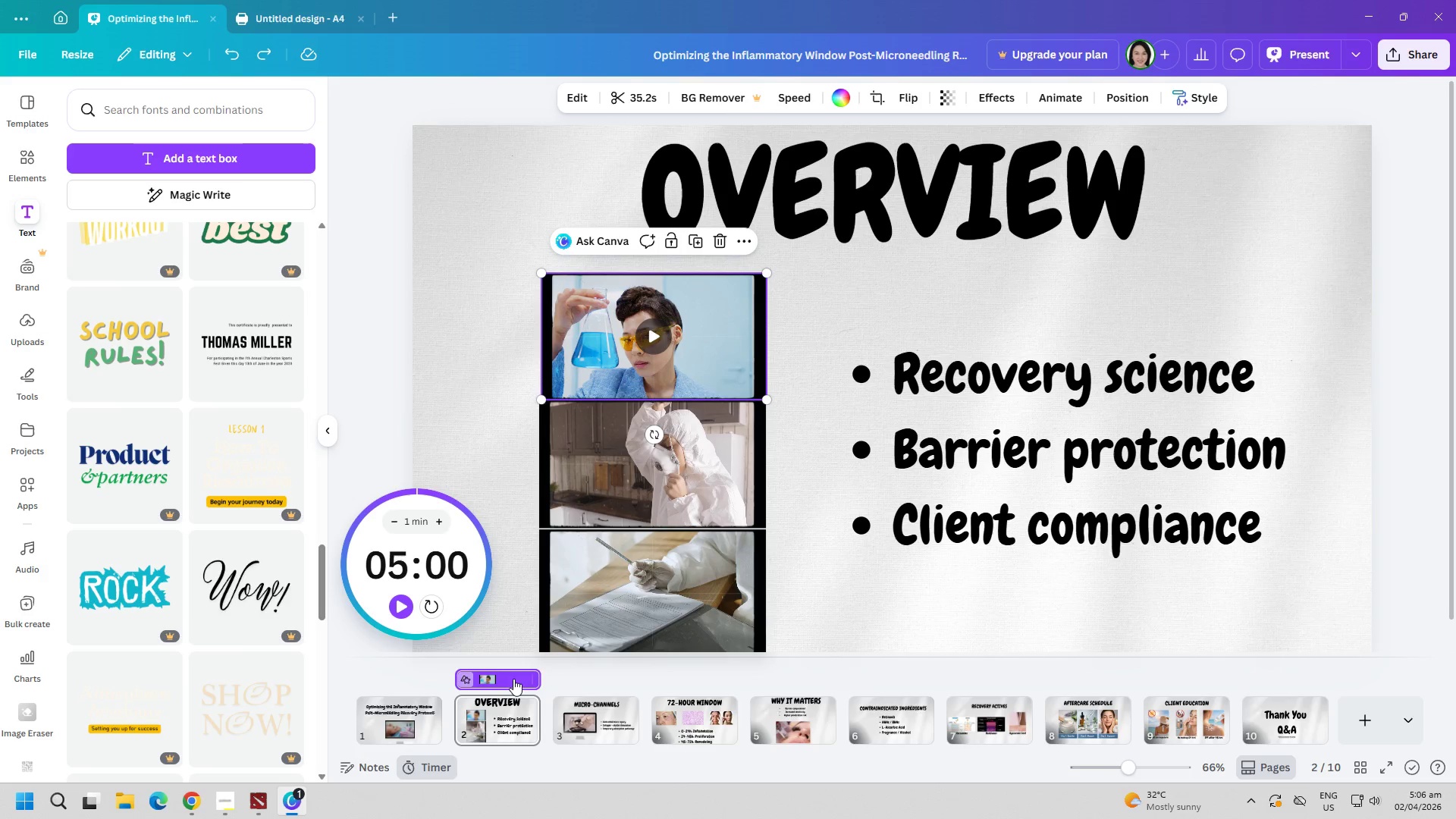 
left_click([523, 680])
 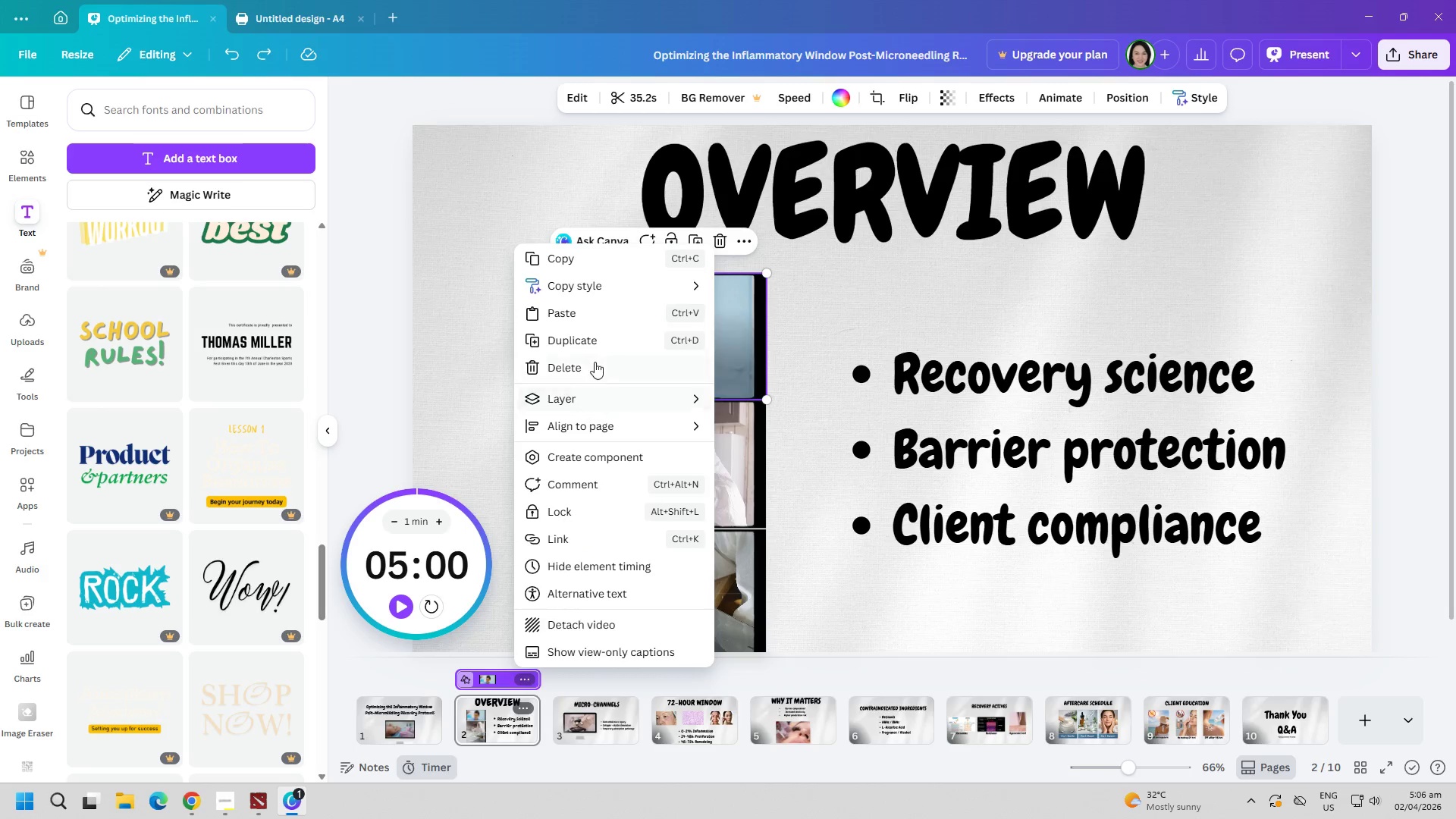 
left_click([588, 372])
 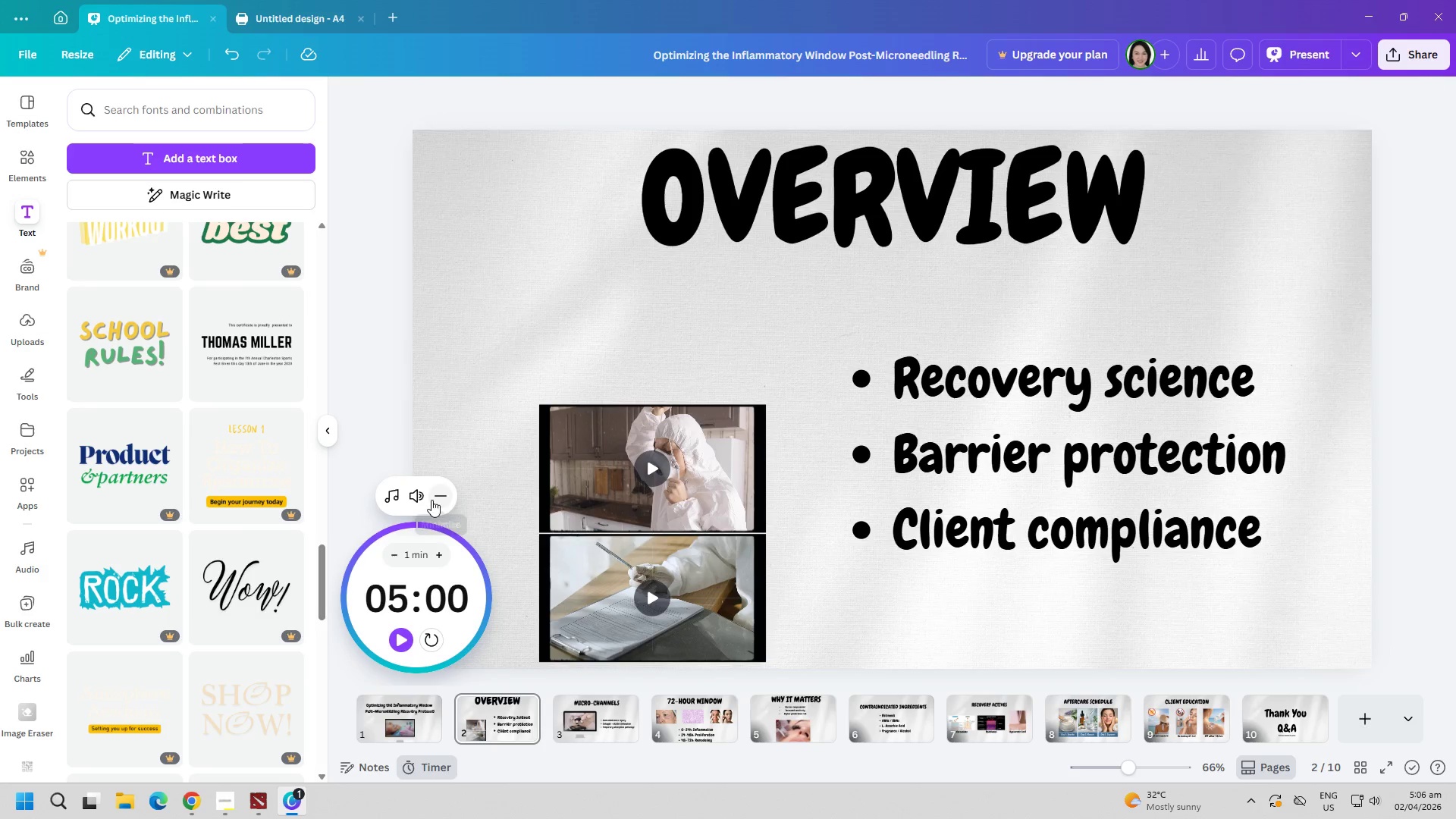 
left_click([443, 494])
 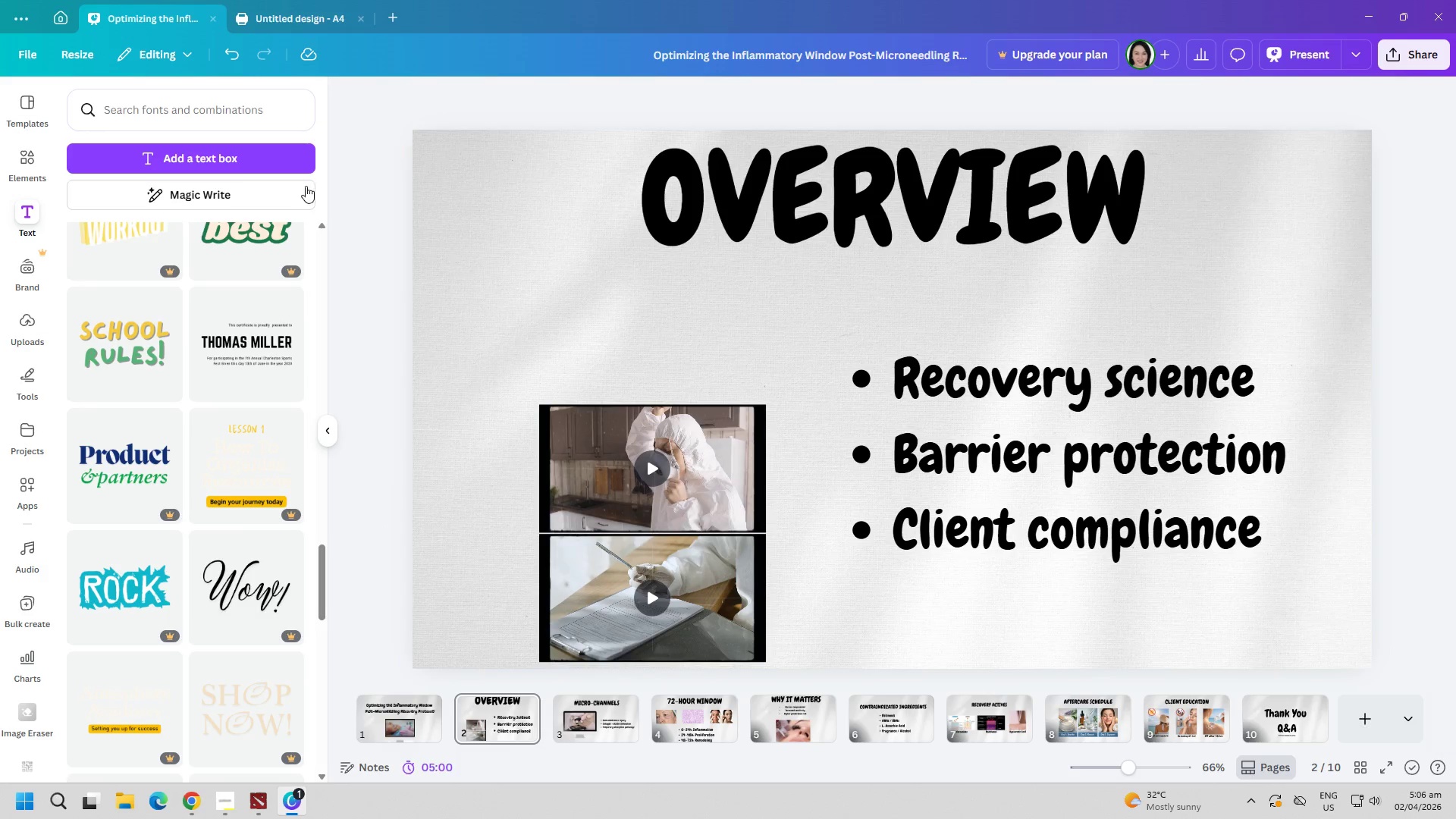 
left_click([227, 63])
 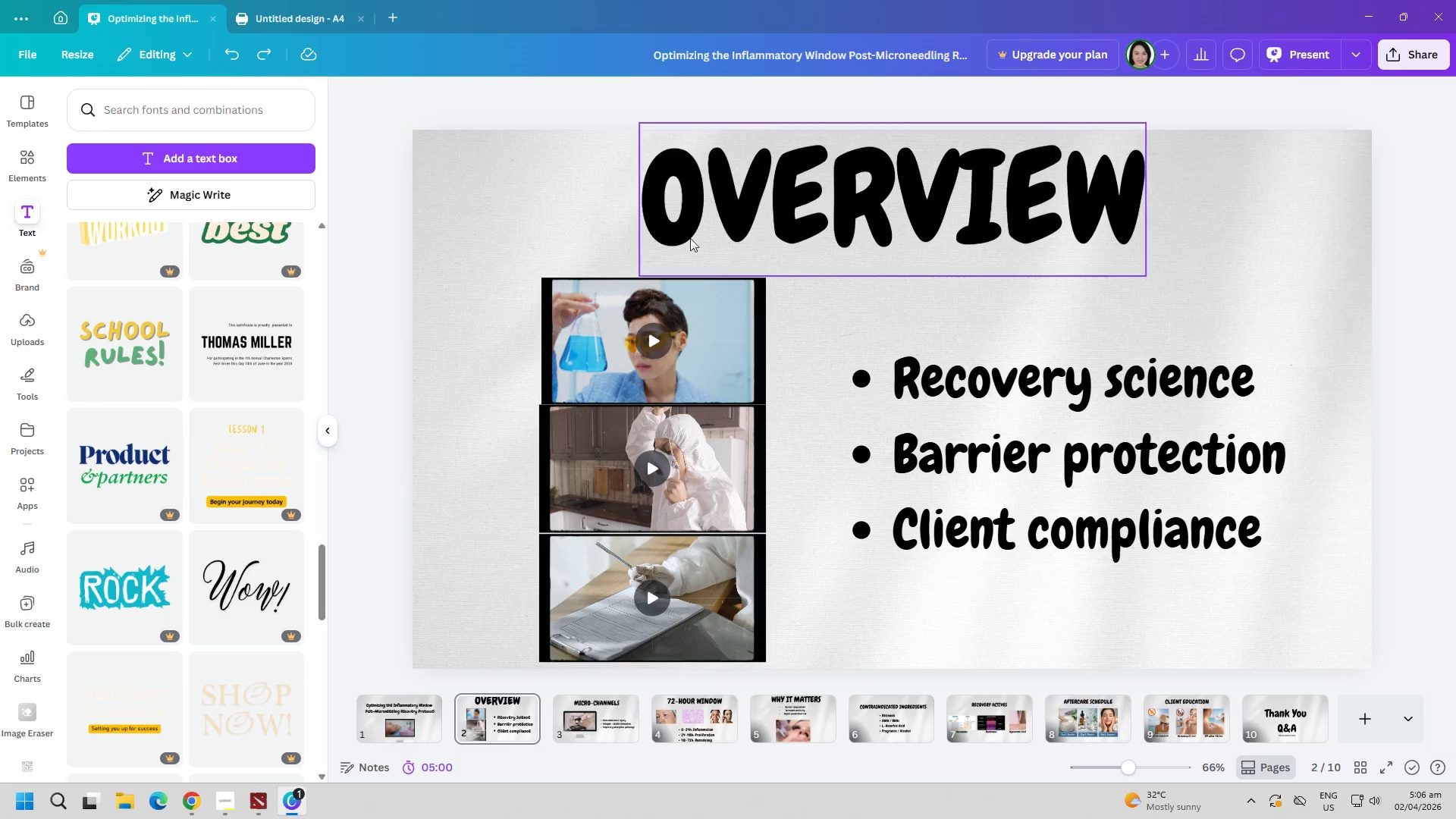 
left_click([904, 335])